 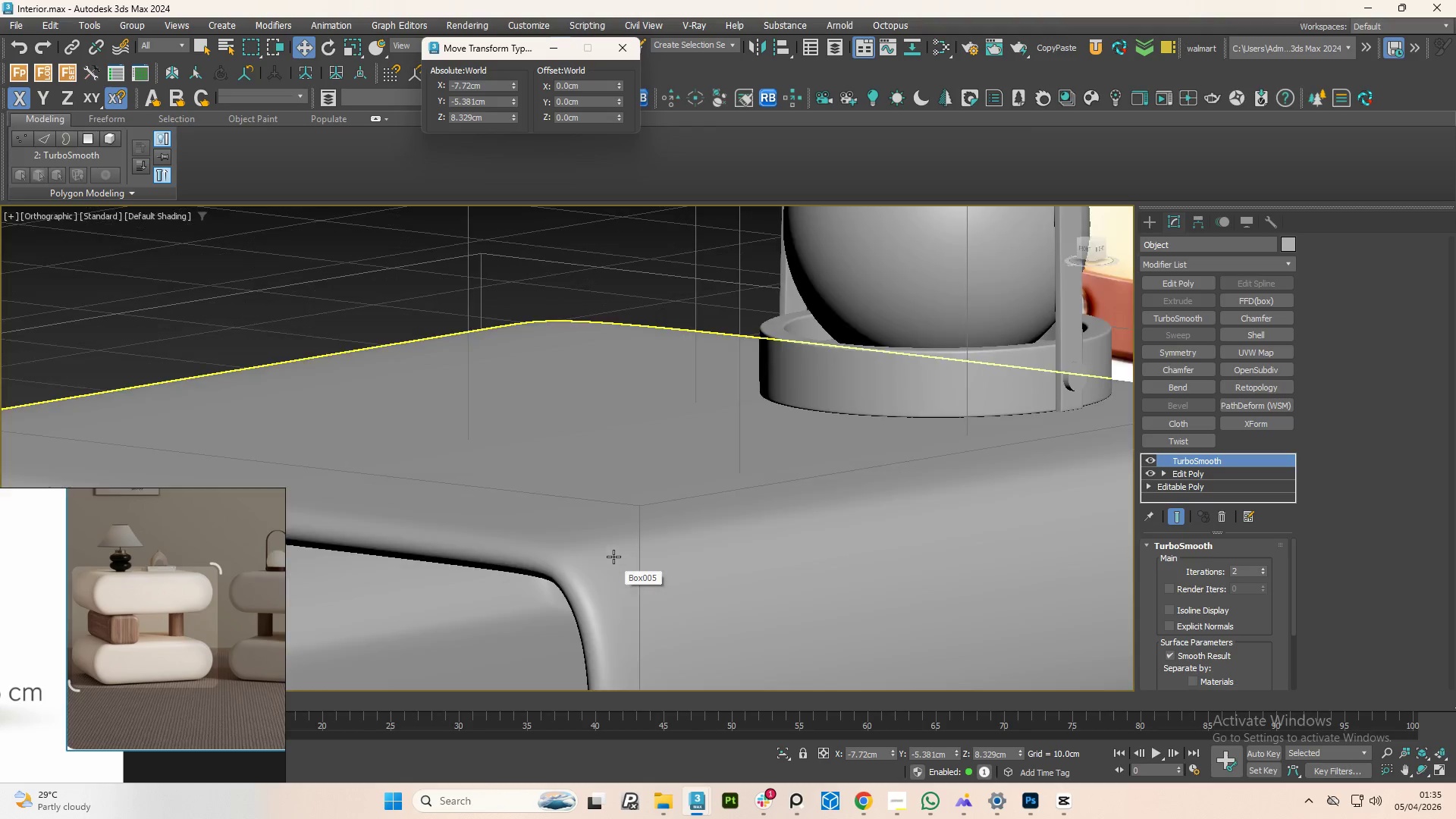 
key(Control+S)
 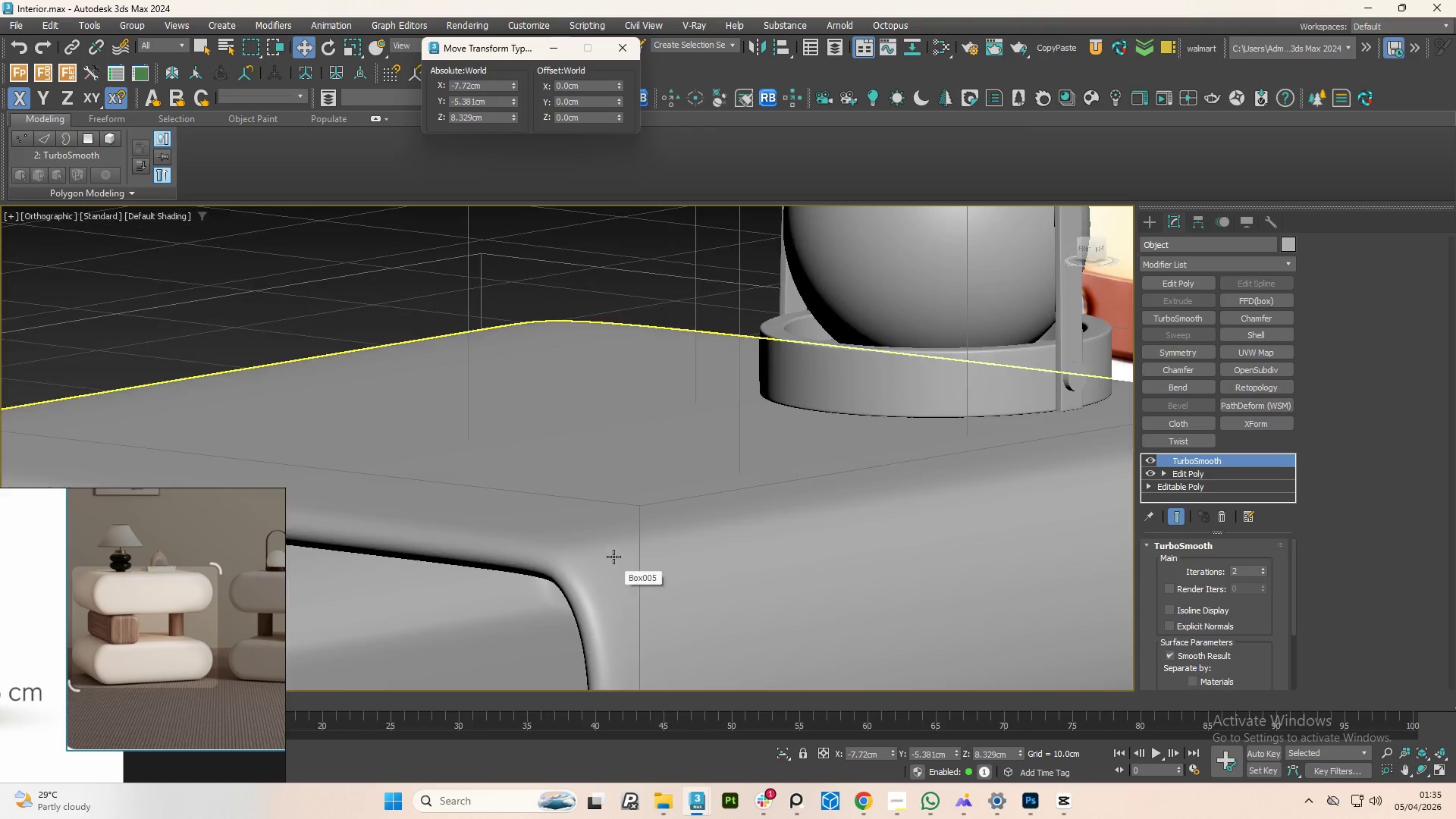 
key(Control+W)
 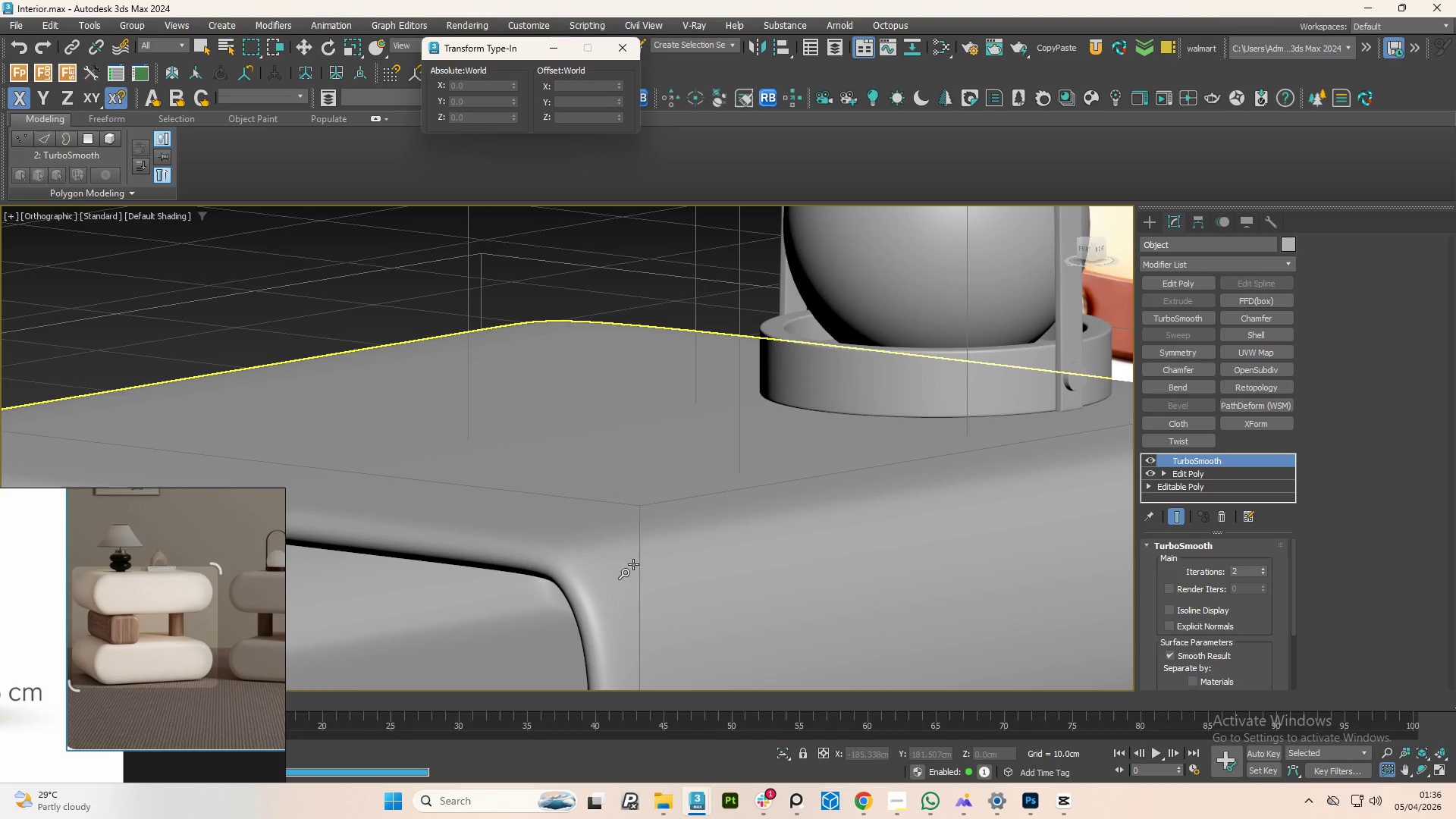 
scroll: coordinate [613, 576], scroll_direction: up, amount: 1.0
 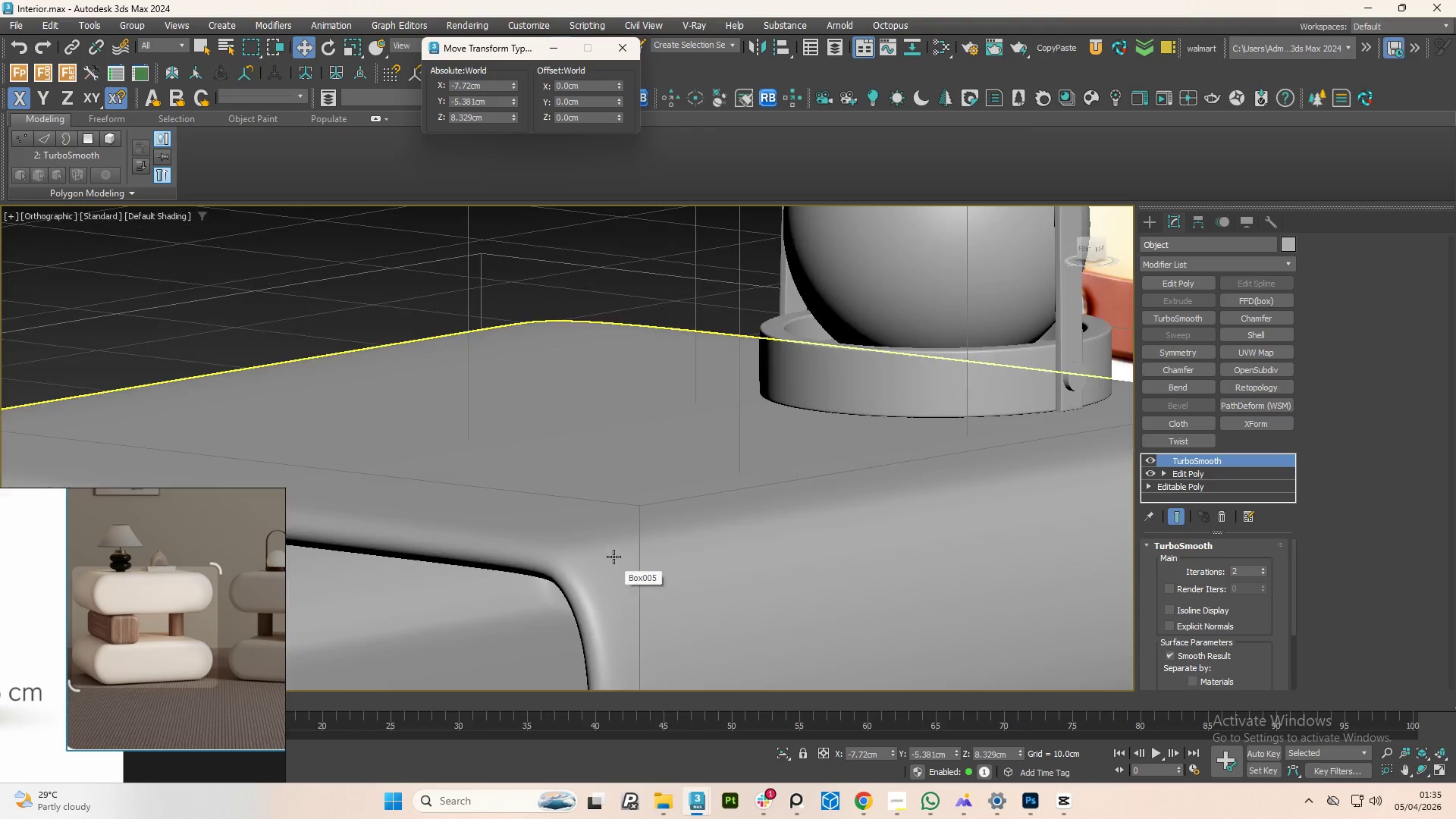 
scroll: coordinate [653, 562], scroll_direction: down, amount: 3.0
 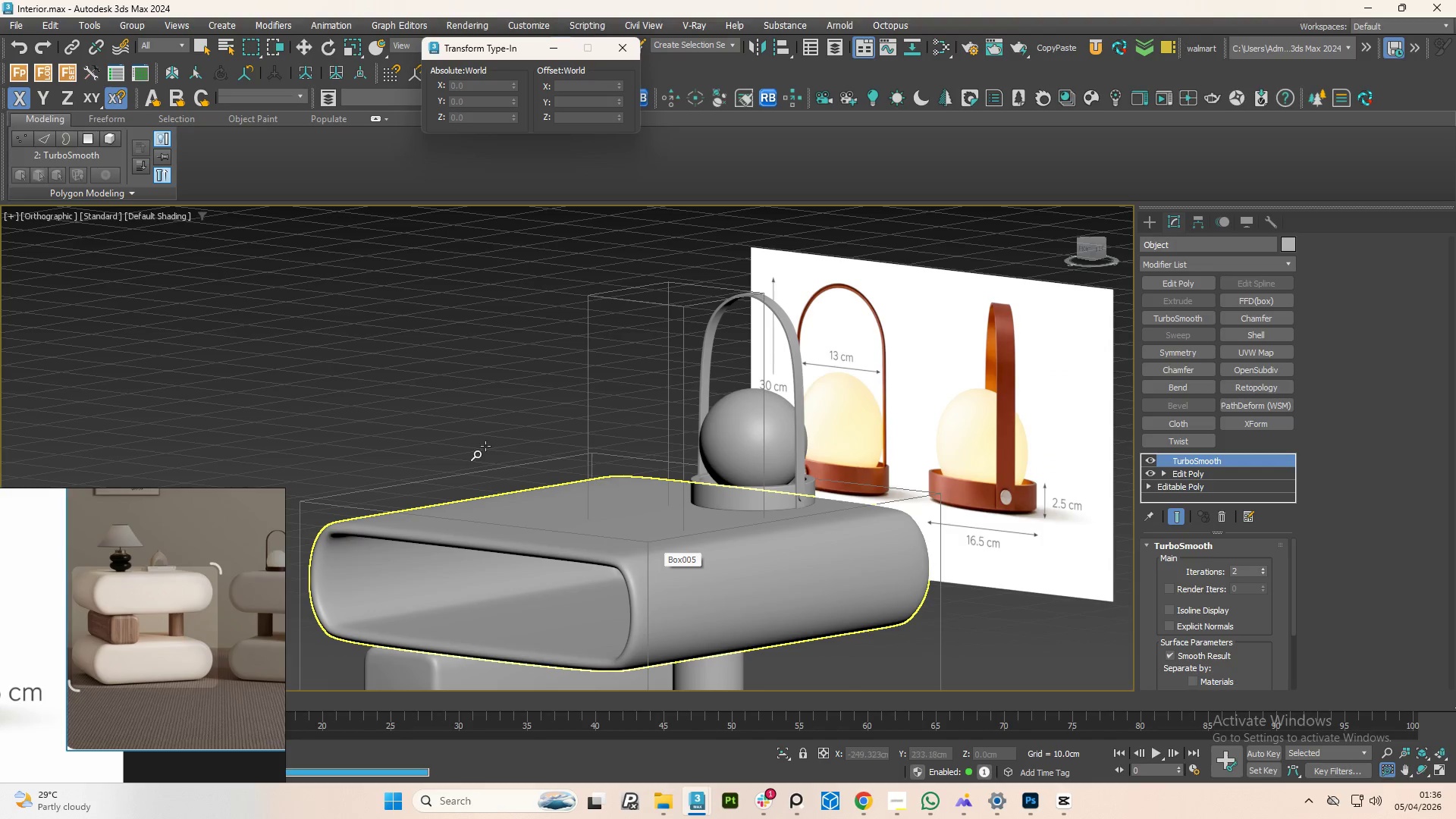 
left_click([434, 408])
 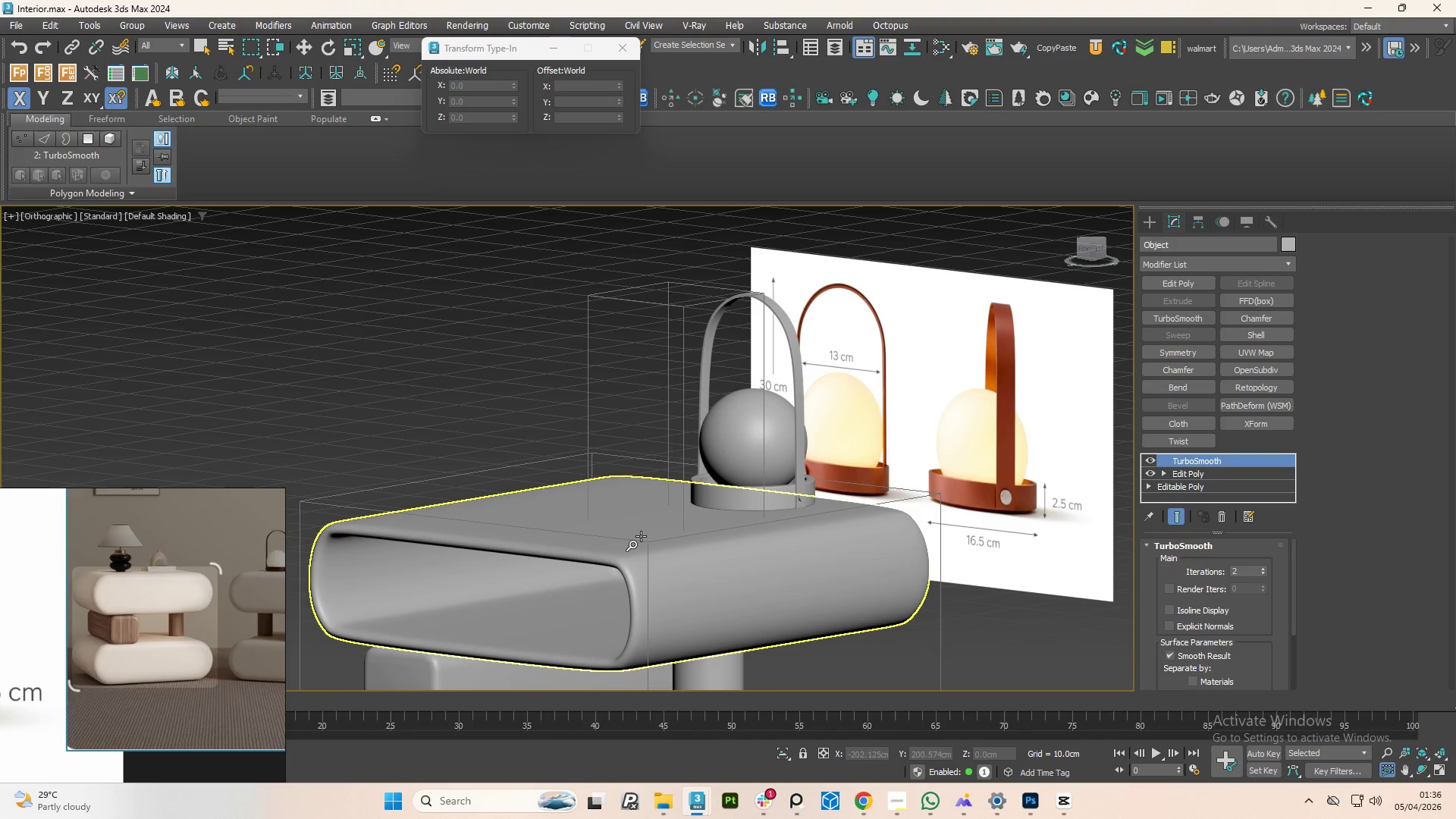 
key(Control+S)
 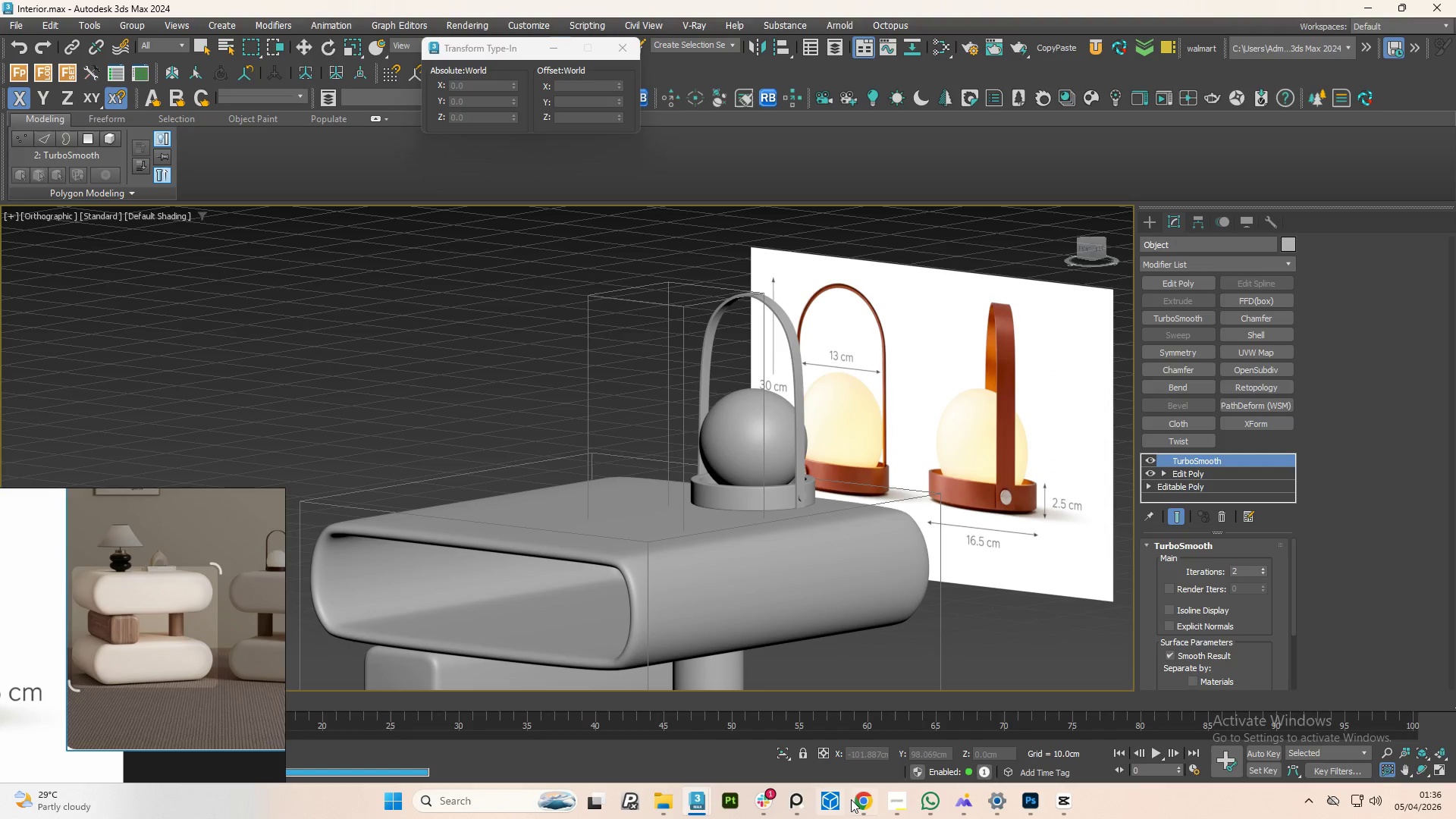 
left_click([899, 816])